 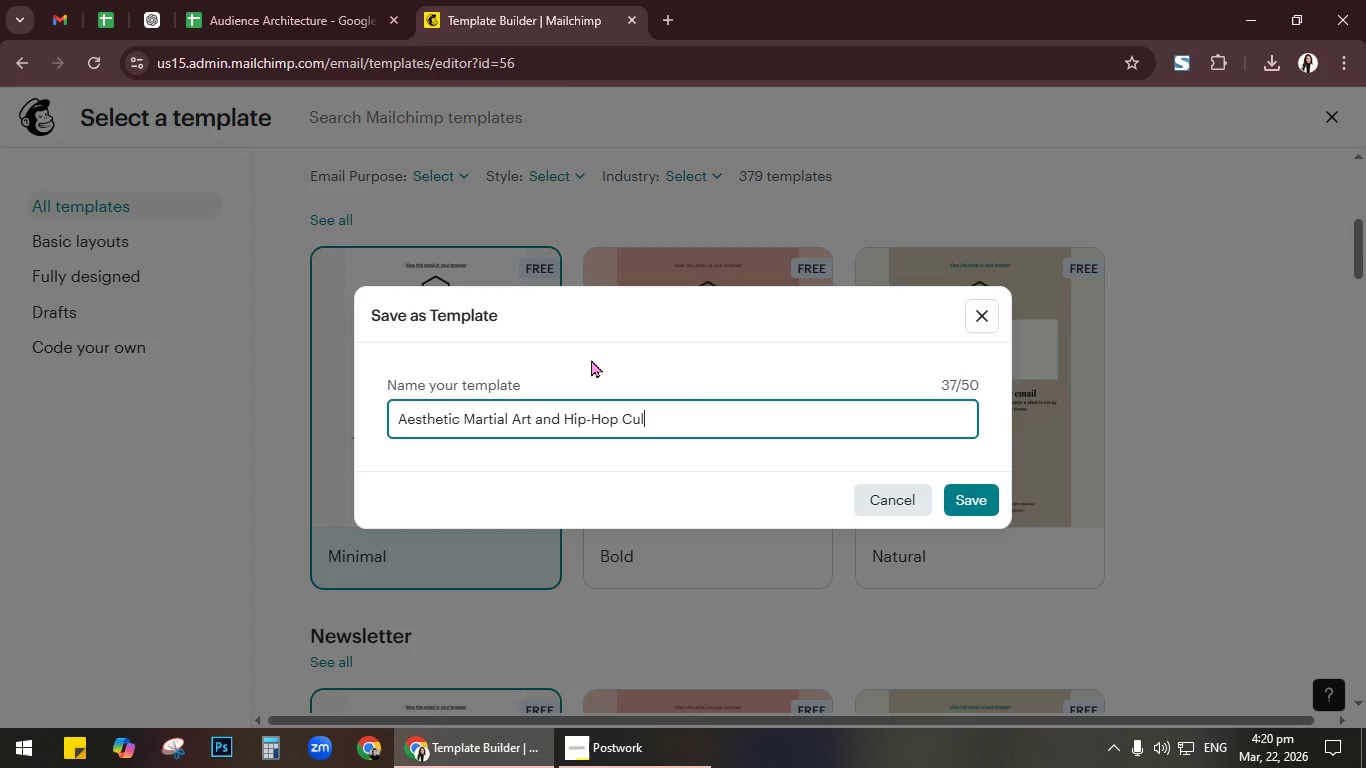 
key(Enter)
 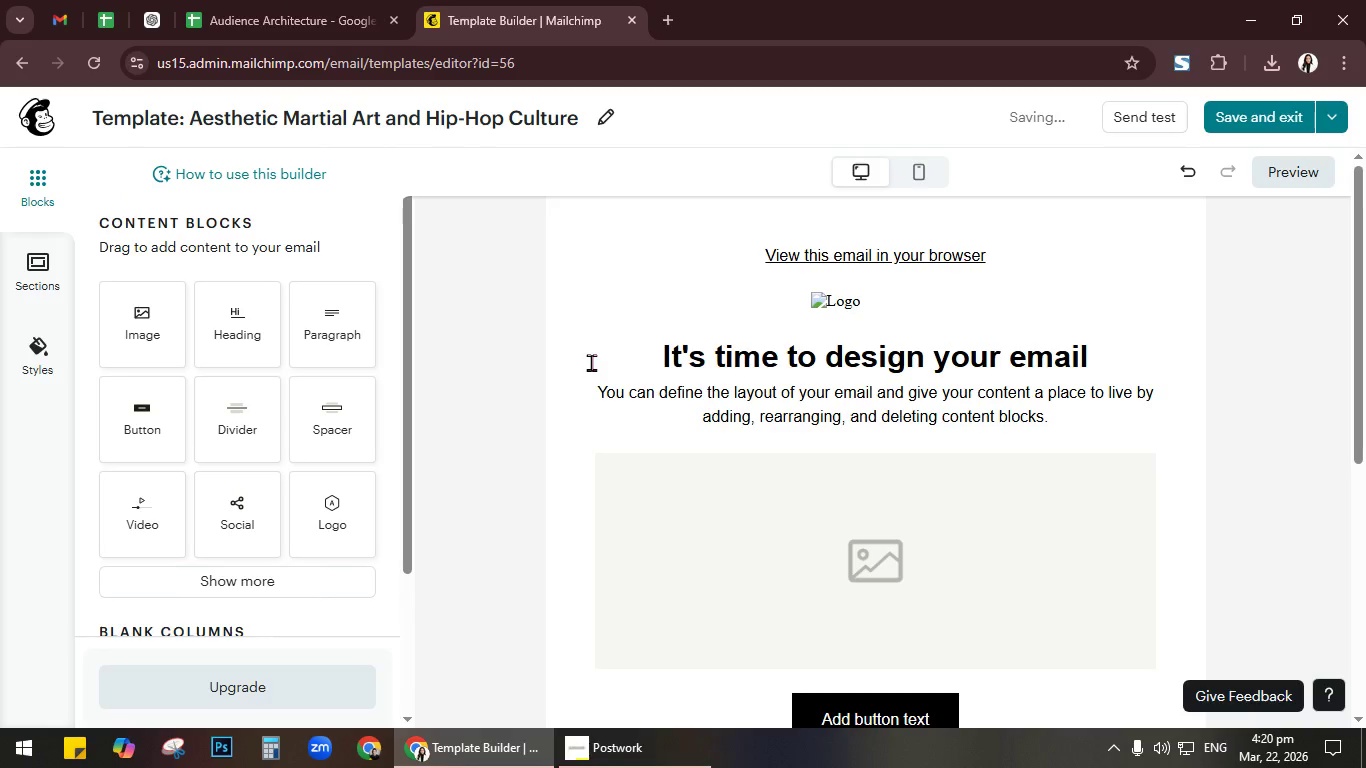 
wait(5.12)
 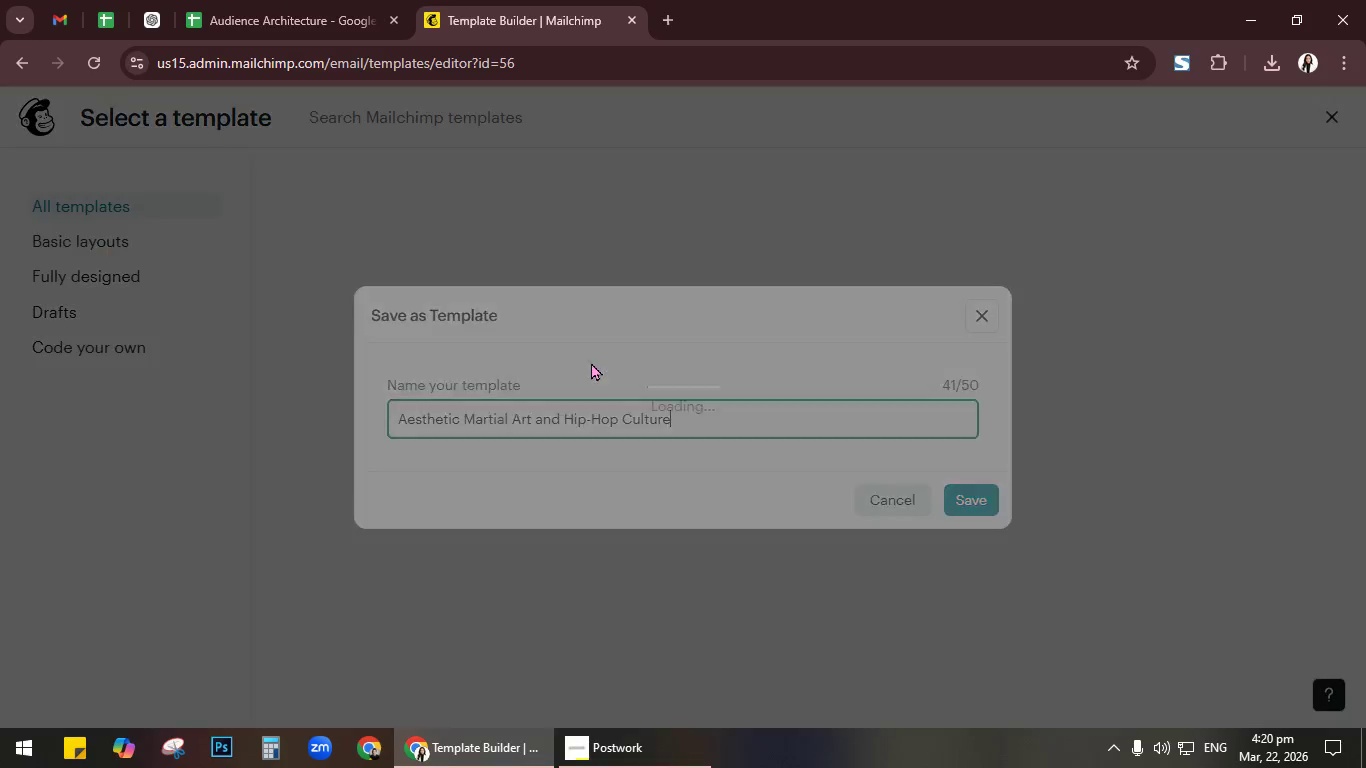 
scroll: coordinate [591, 362], scroll_direction: up, amount: 1.0
 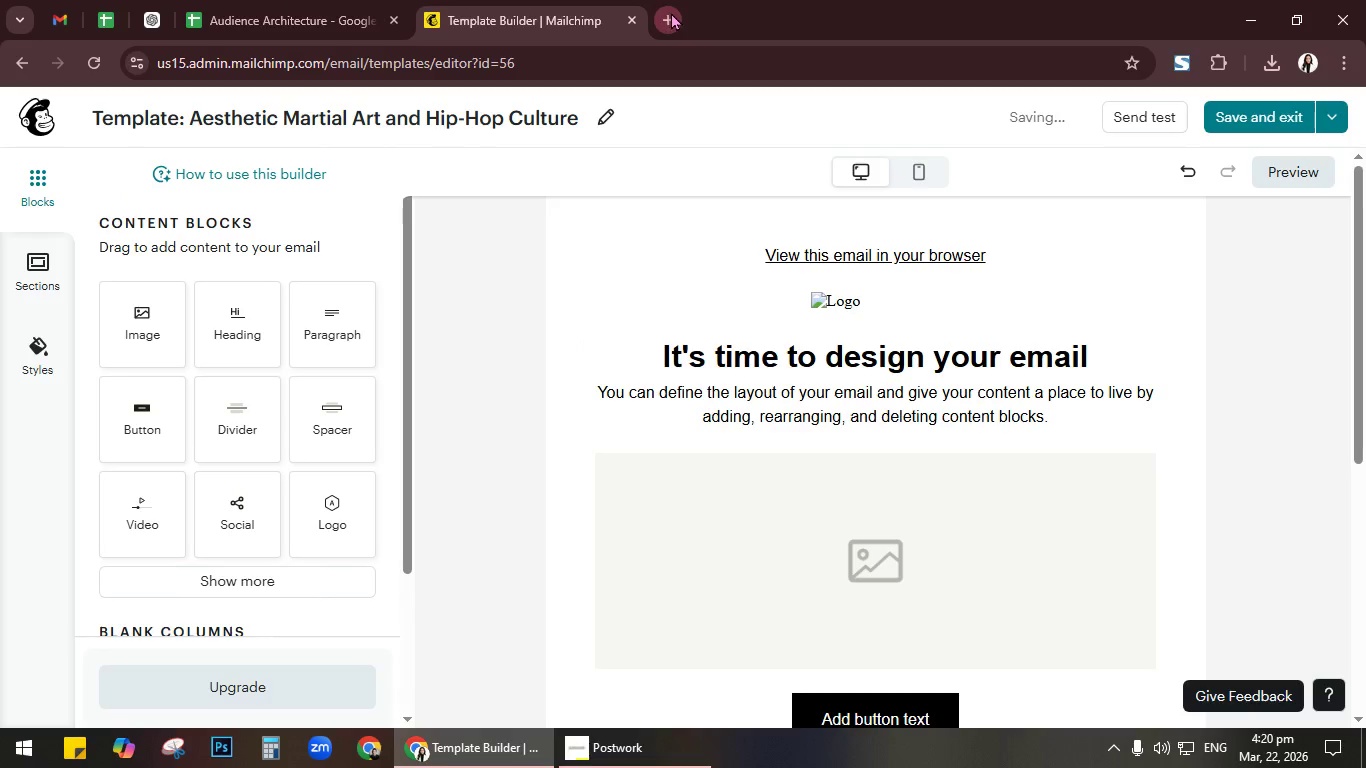 
left_click([673, 16])
 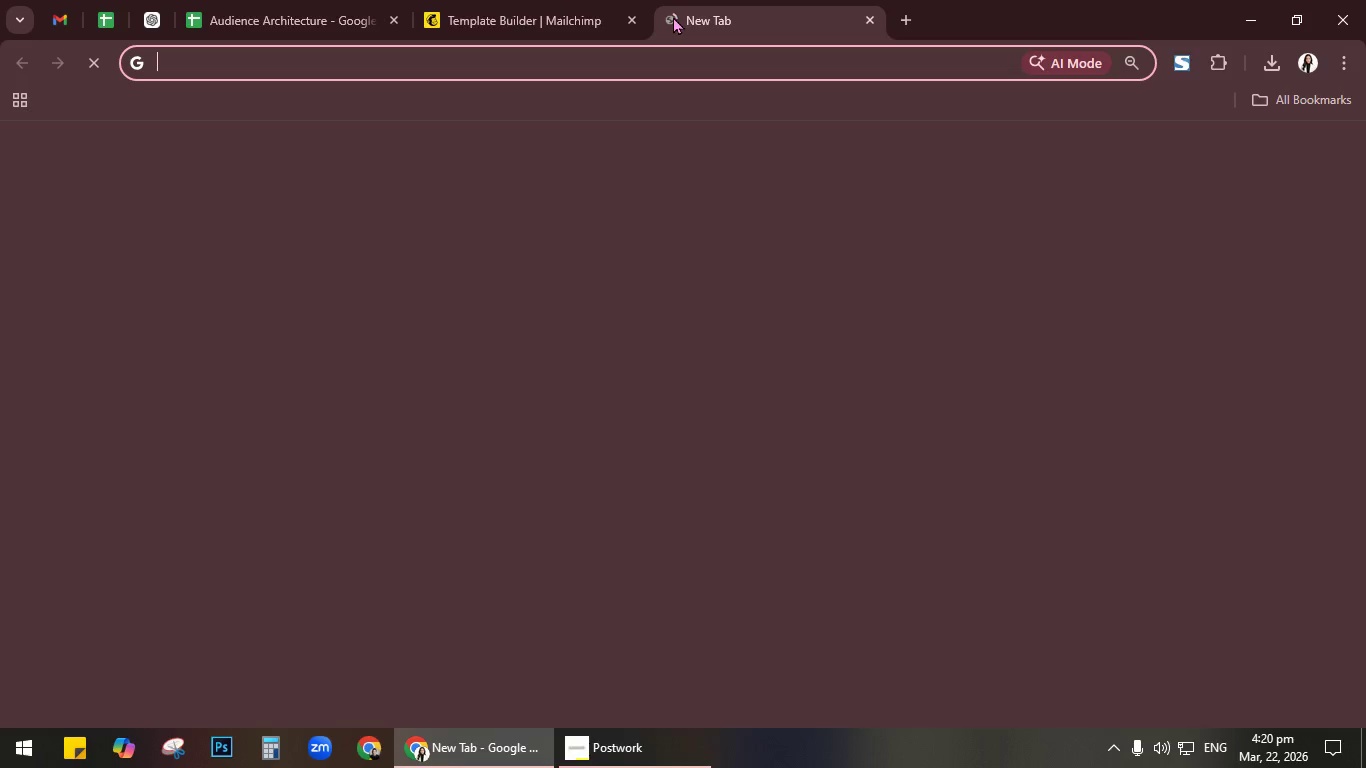 
type(pin)
 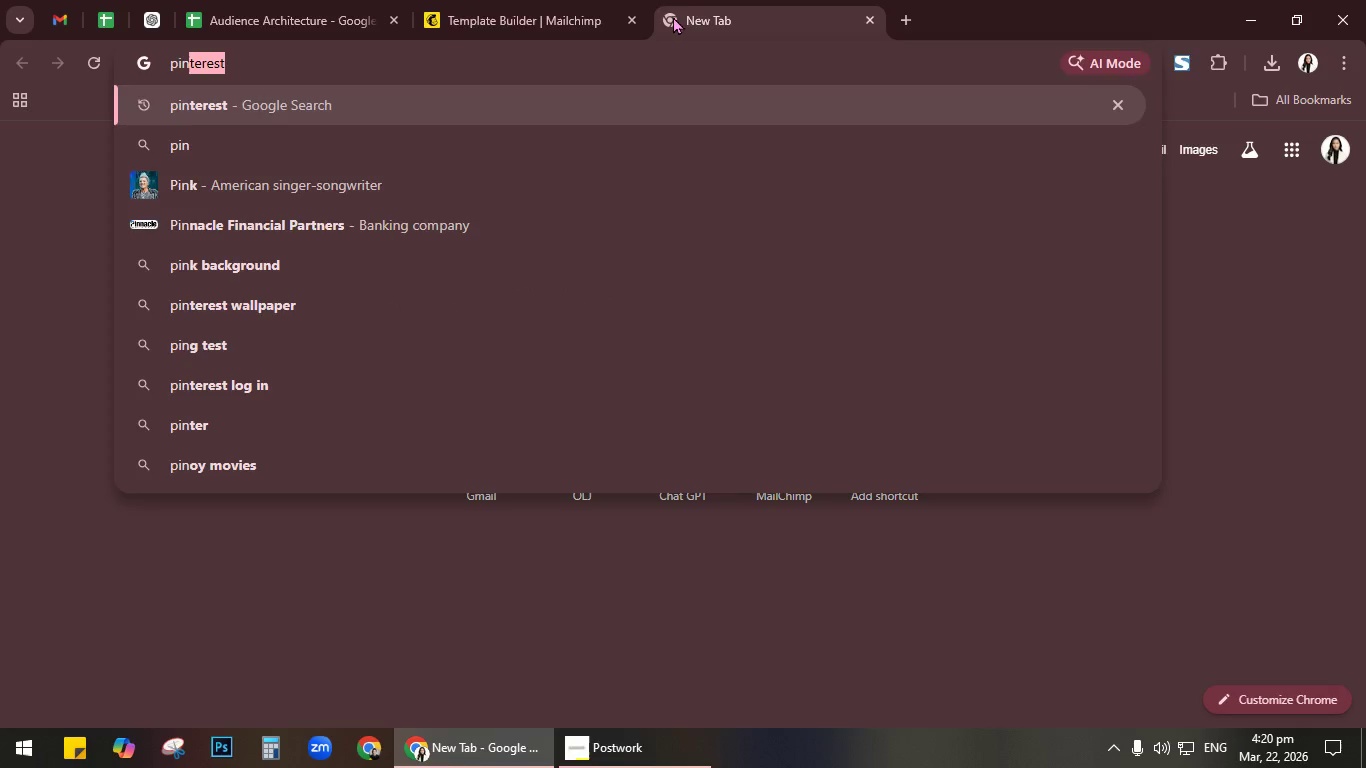 
key(Enter)
 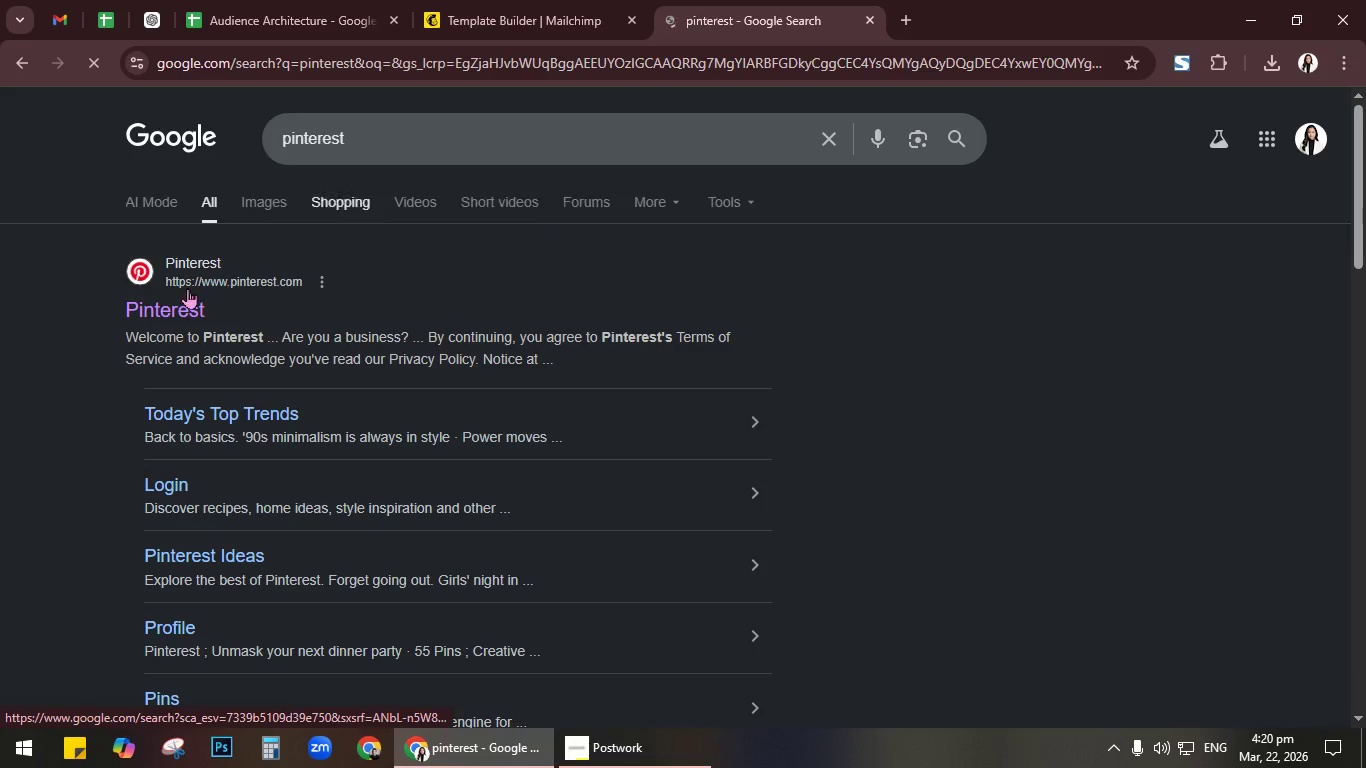 
left_click([154, 318])
 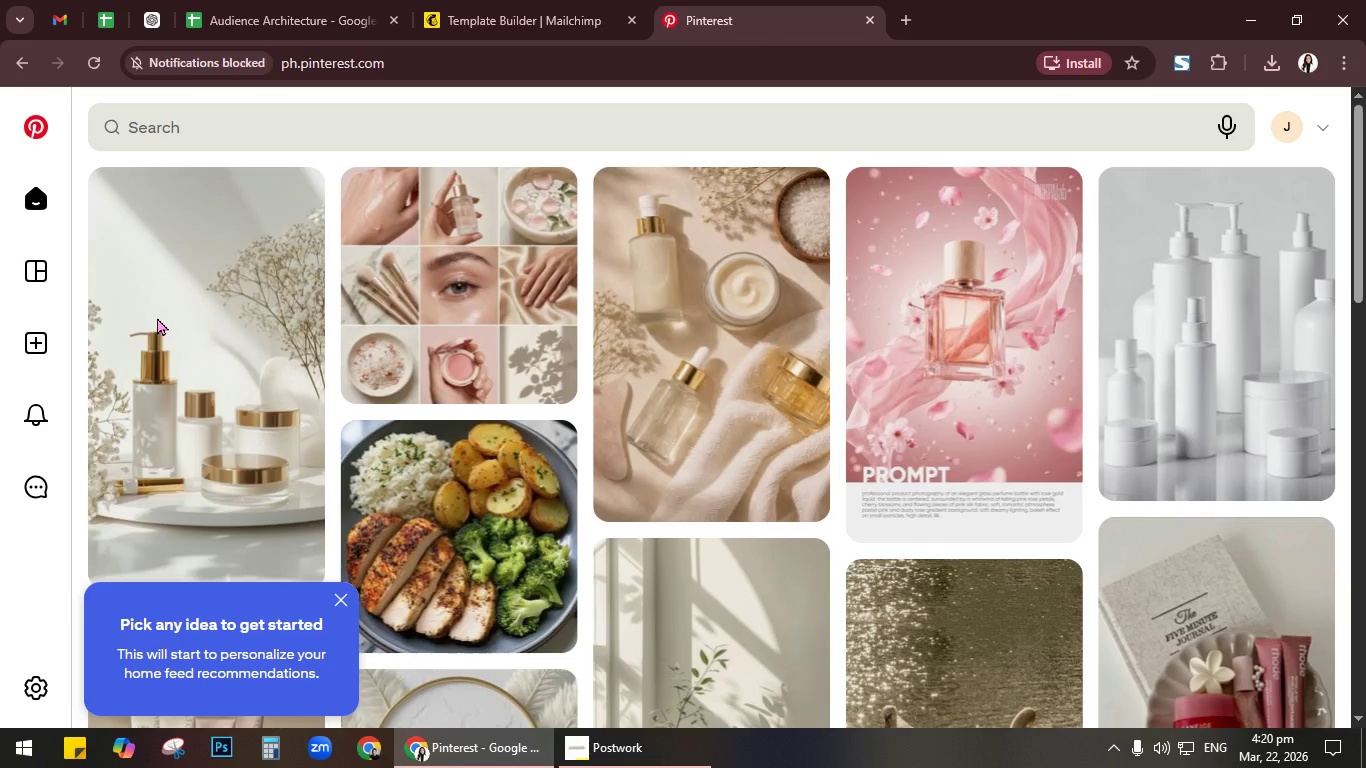 
wait(12.61)
 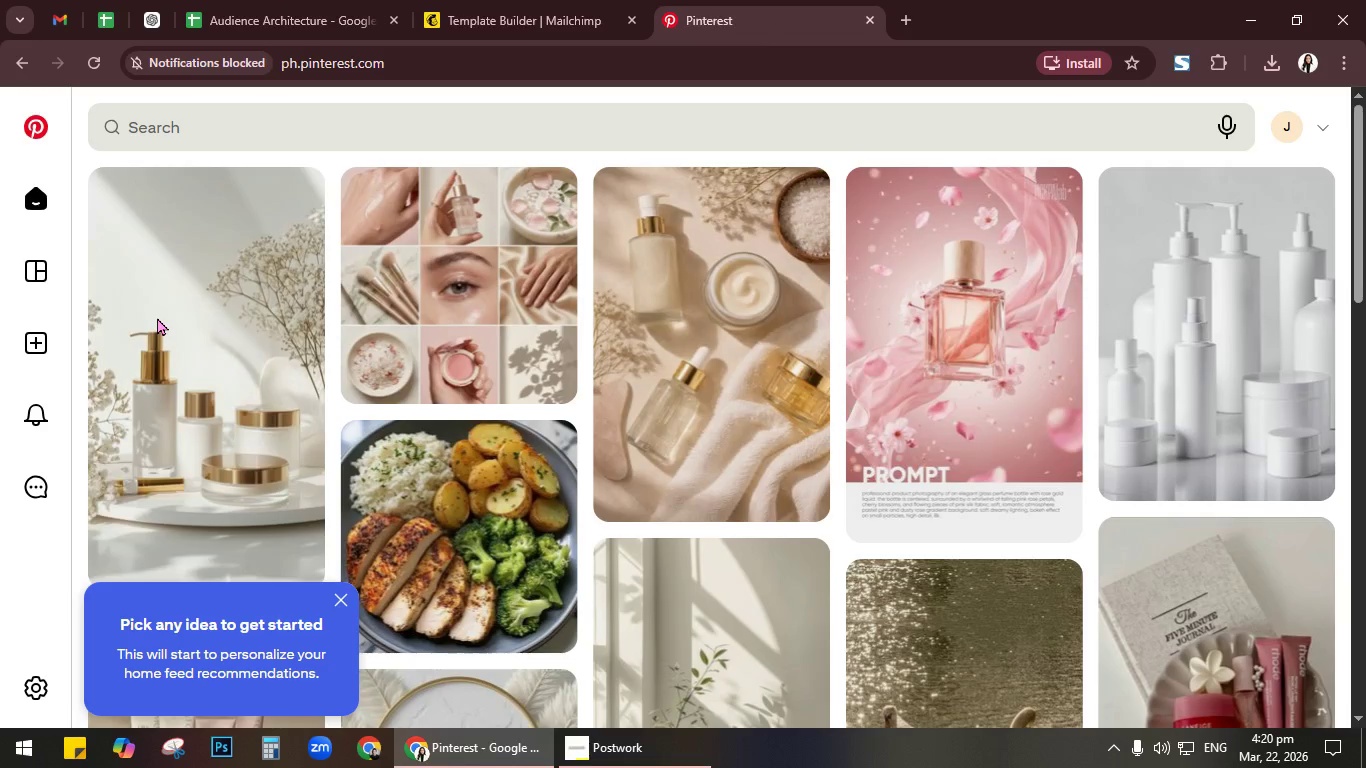 
scroll: coordinate [514, 0], scroll_direction: up, amount: 3.0
 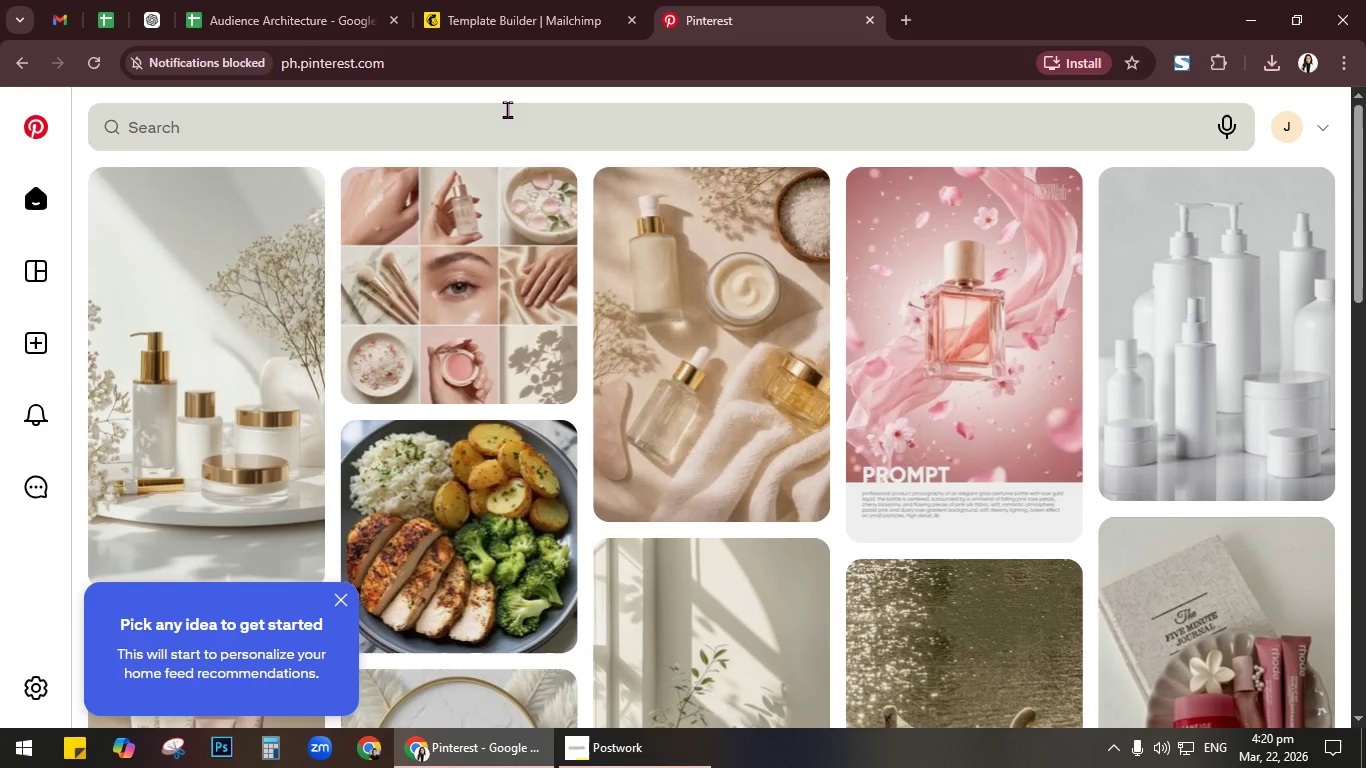 
left_click([508, 109])
 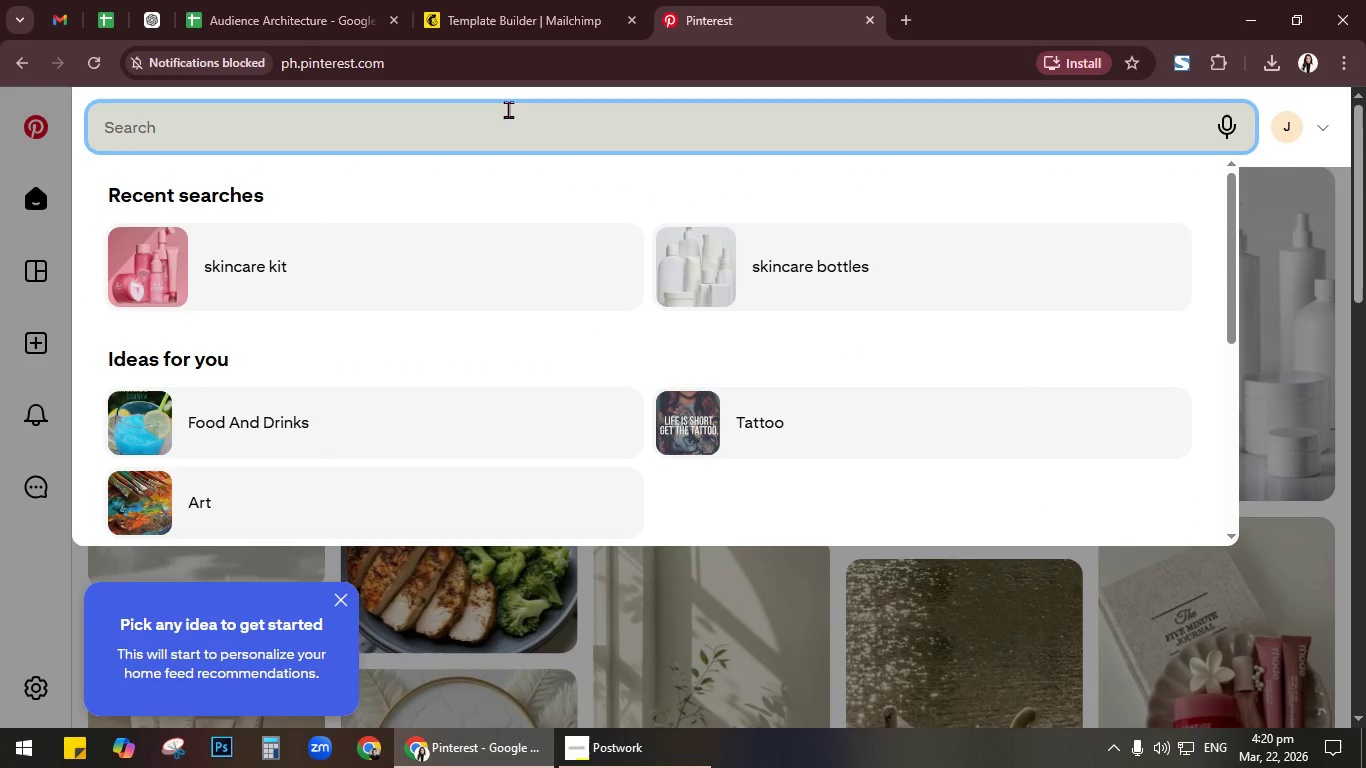 
type(logo )
 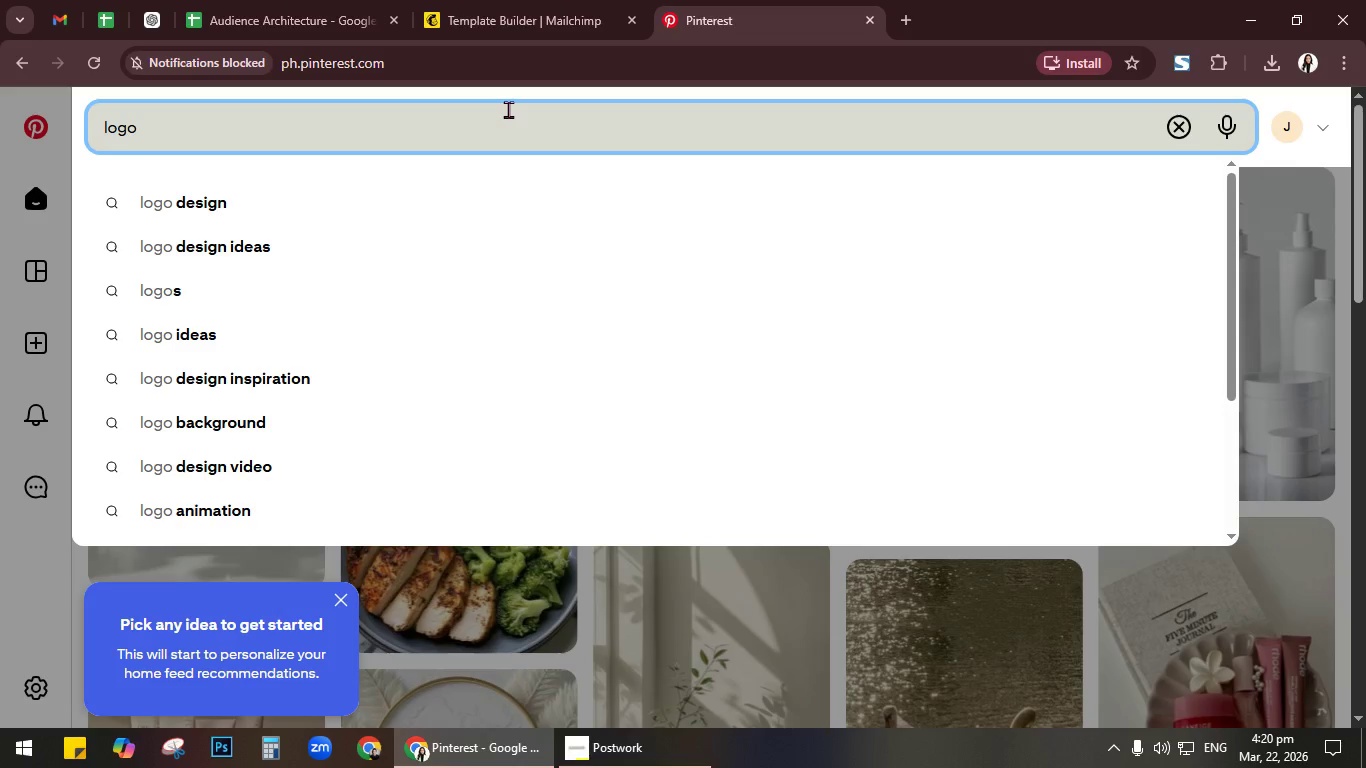 
key(ArrowDown)
 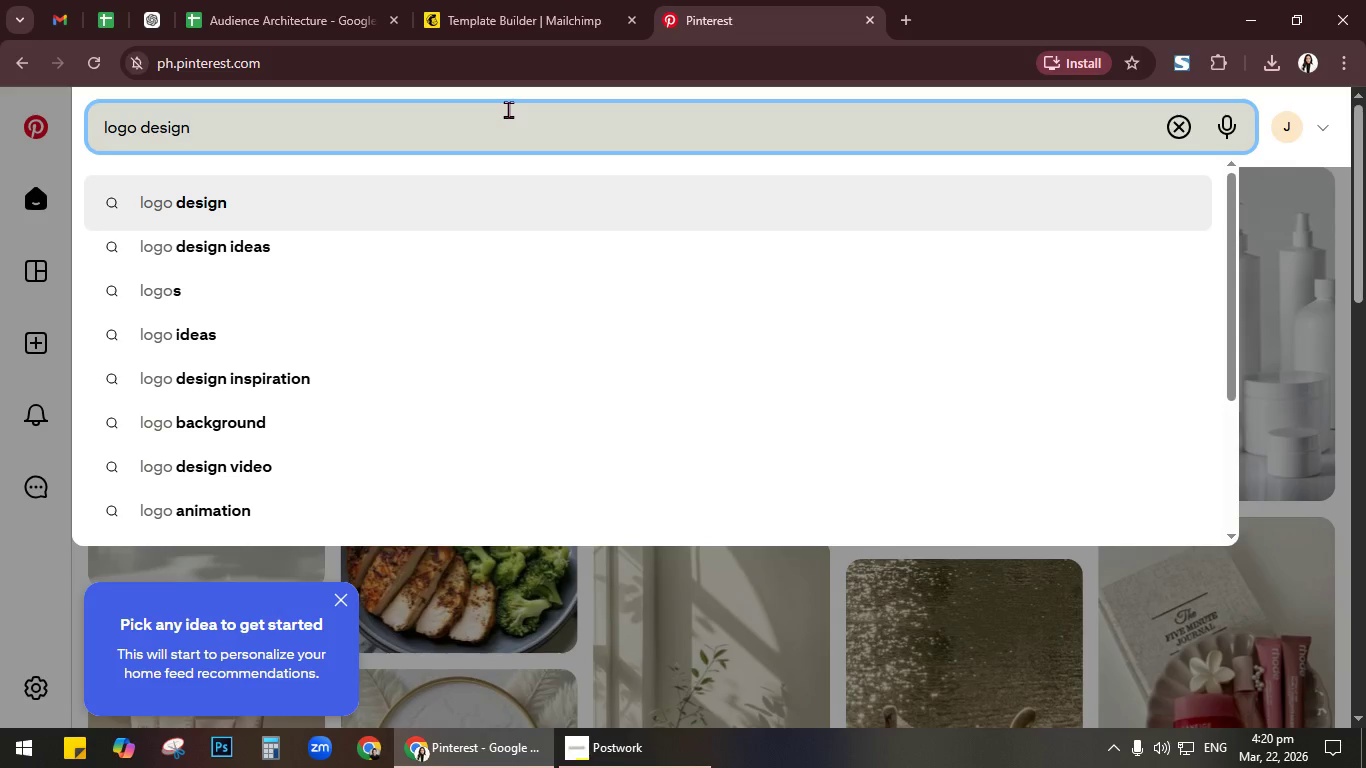 
key(Backspace)
key(Backspace)
key(Backspace)
key(Backspace)
key(Backspace)
key(Backspace)
type(for hip)
 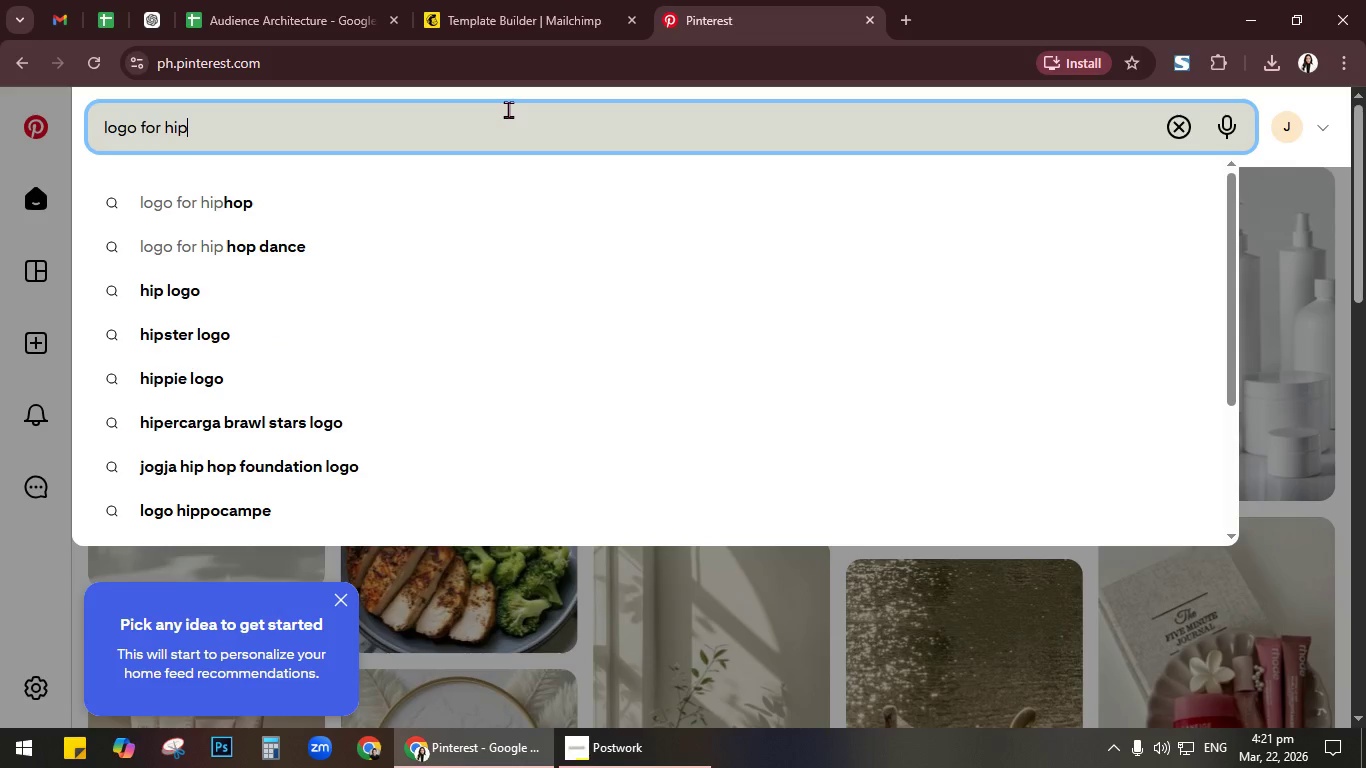 
key(ArrowDown)
 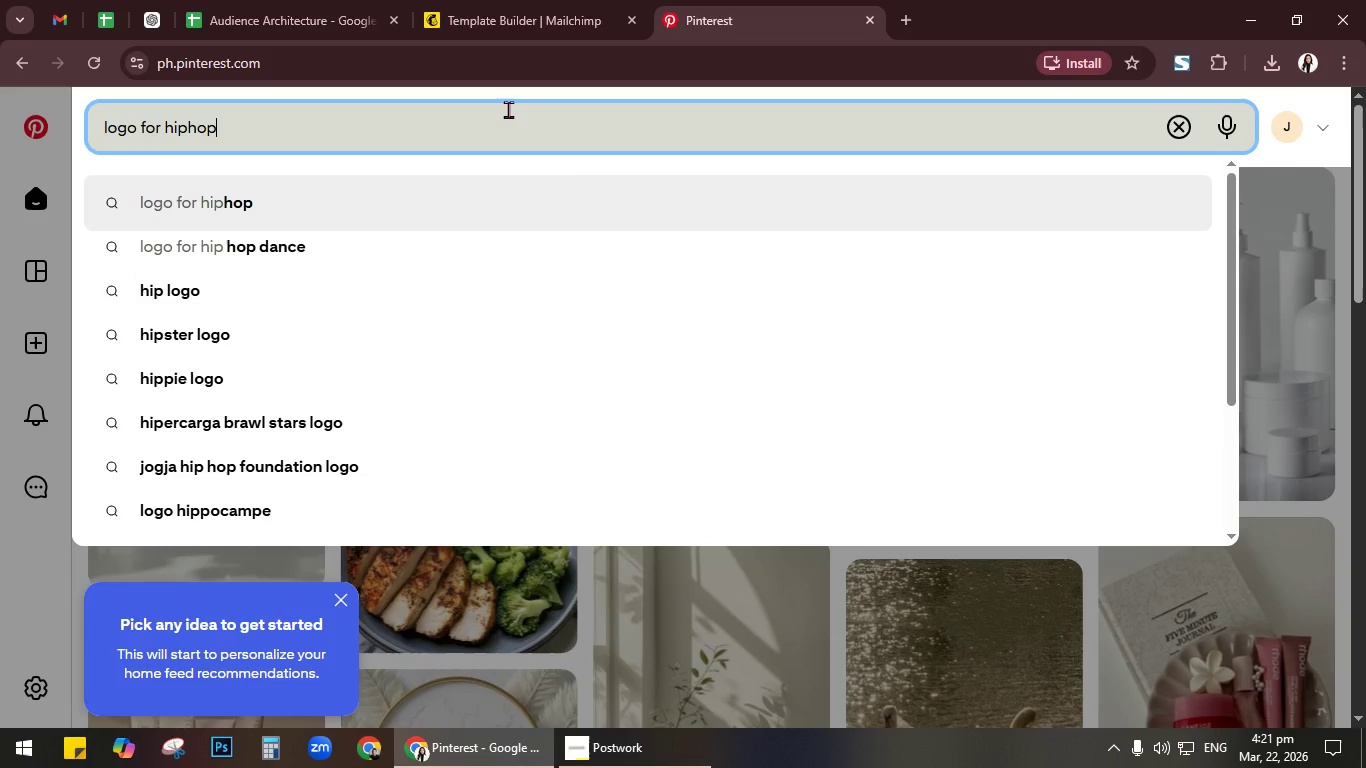 
key(Enter)
 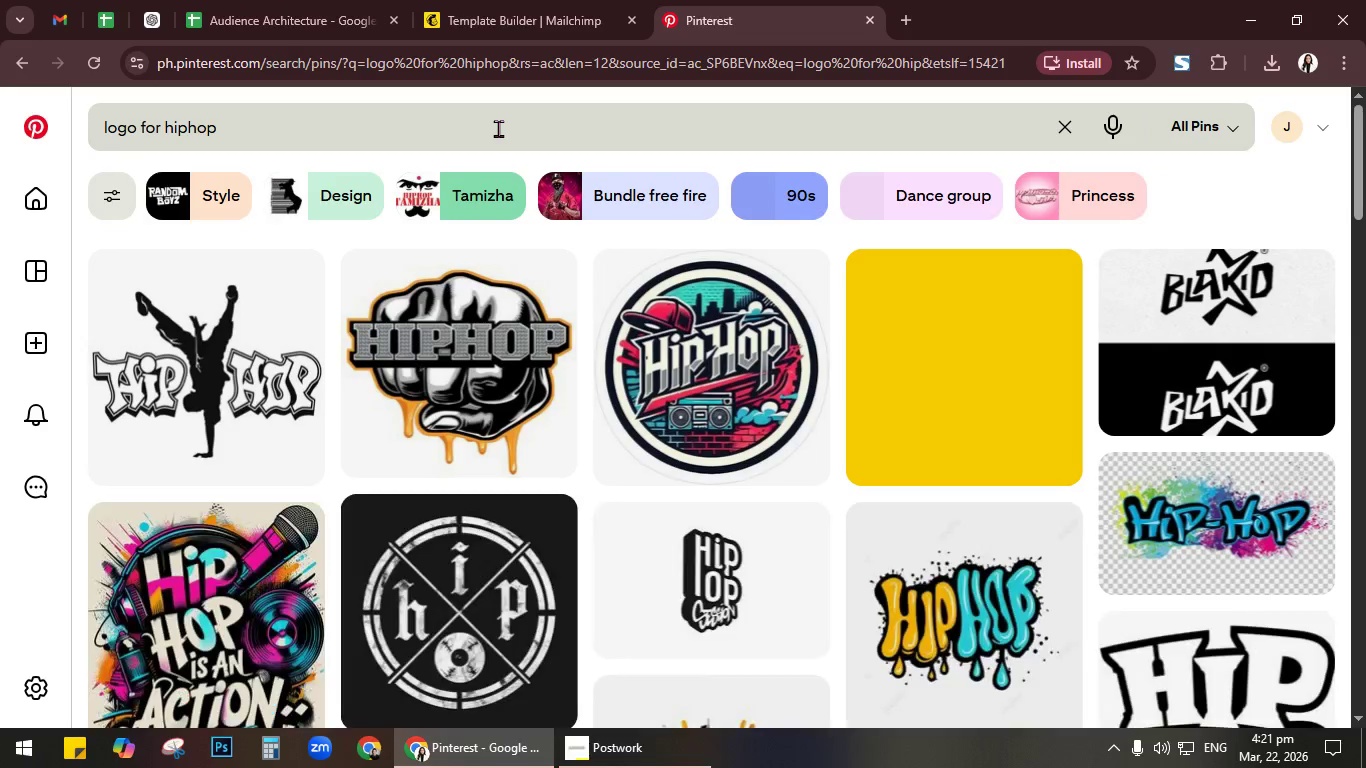 
scroll: coordinate [503, 264], scroll_direction: down, amount: 7.0
 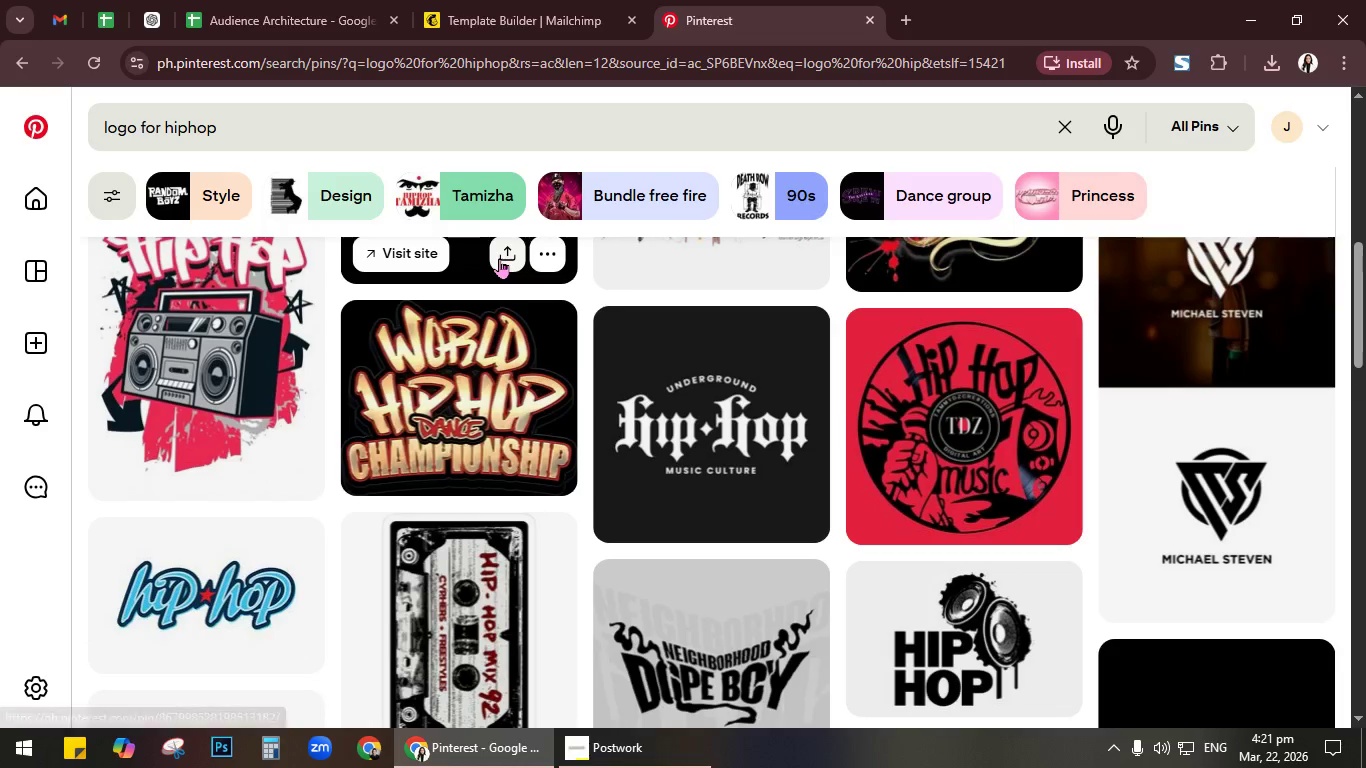 
scroll: coordinate [495, 258], scroll_direction: up, amount: 2.0
 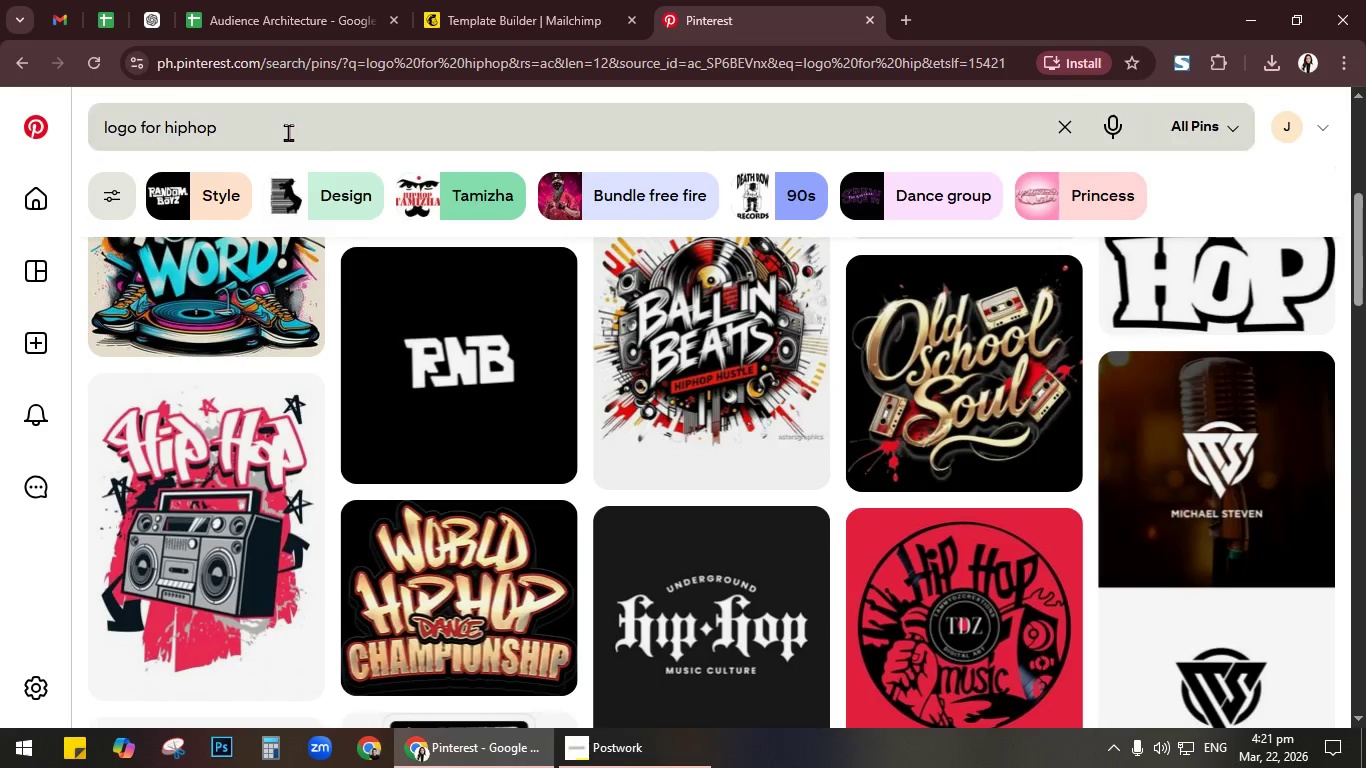 
left_click([288, 131])
 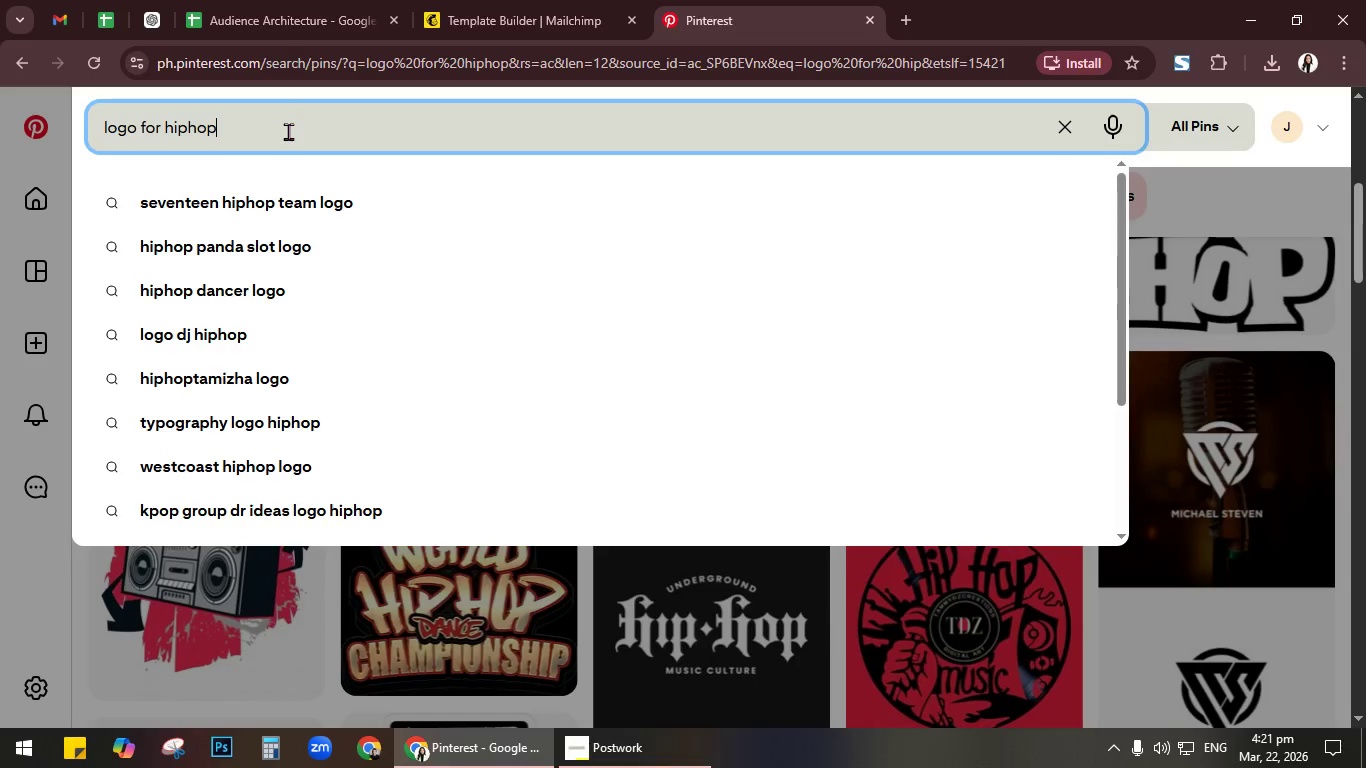 
type( or ma)
 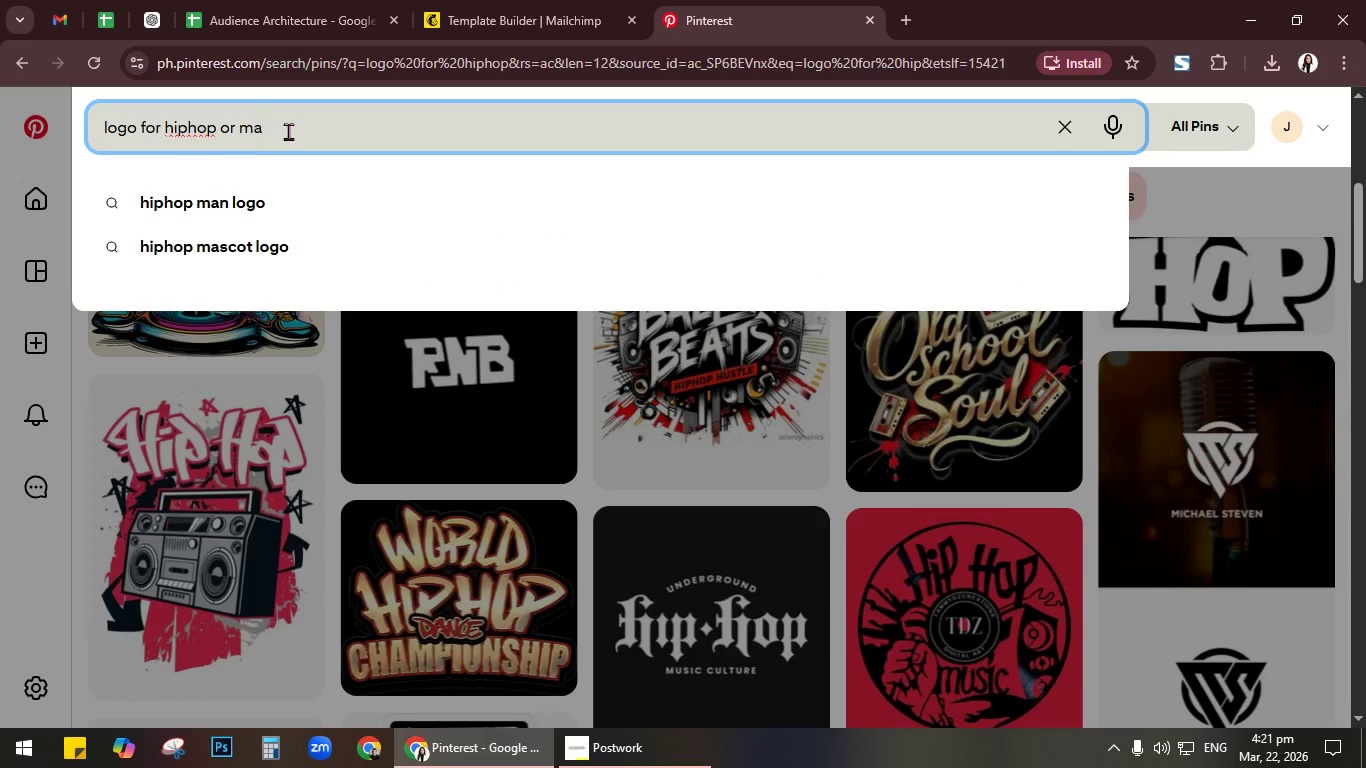 
key(Alt+AltLeft)
 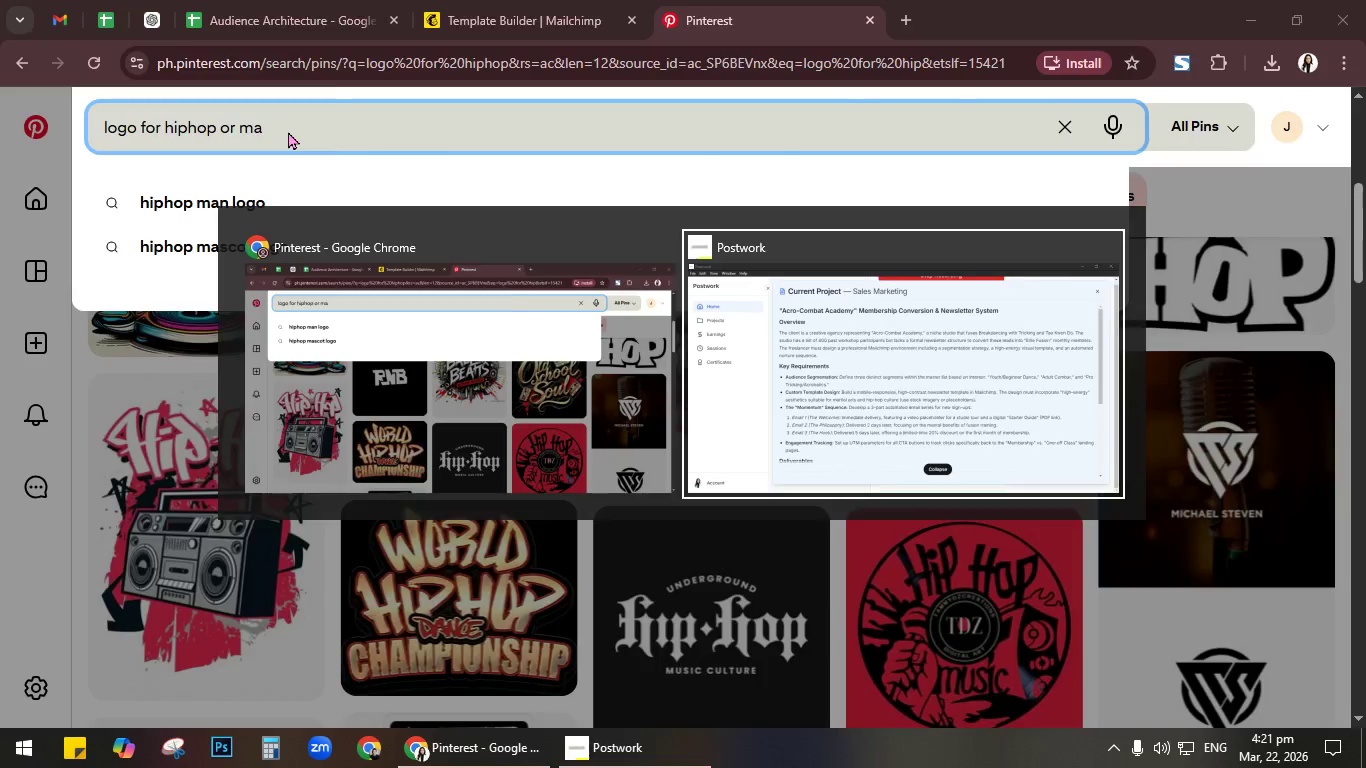 
key(Alt+Tab)